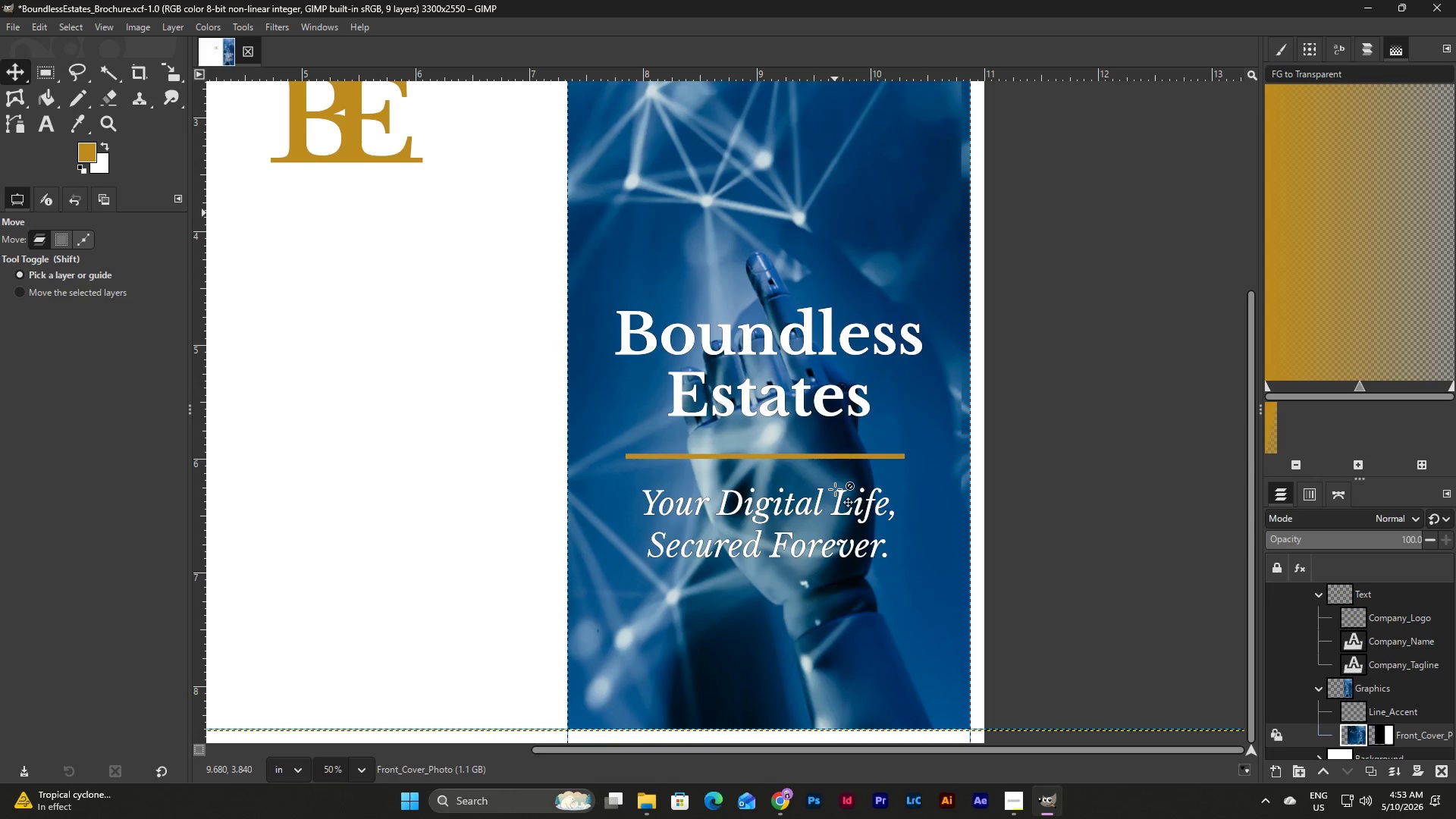 
scroll: coordinate [835, 489], scroll_direction: up, amount: 5.0
 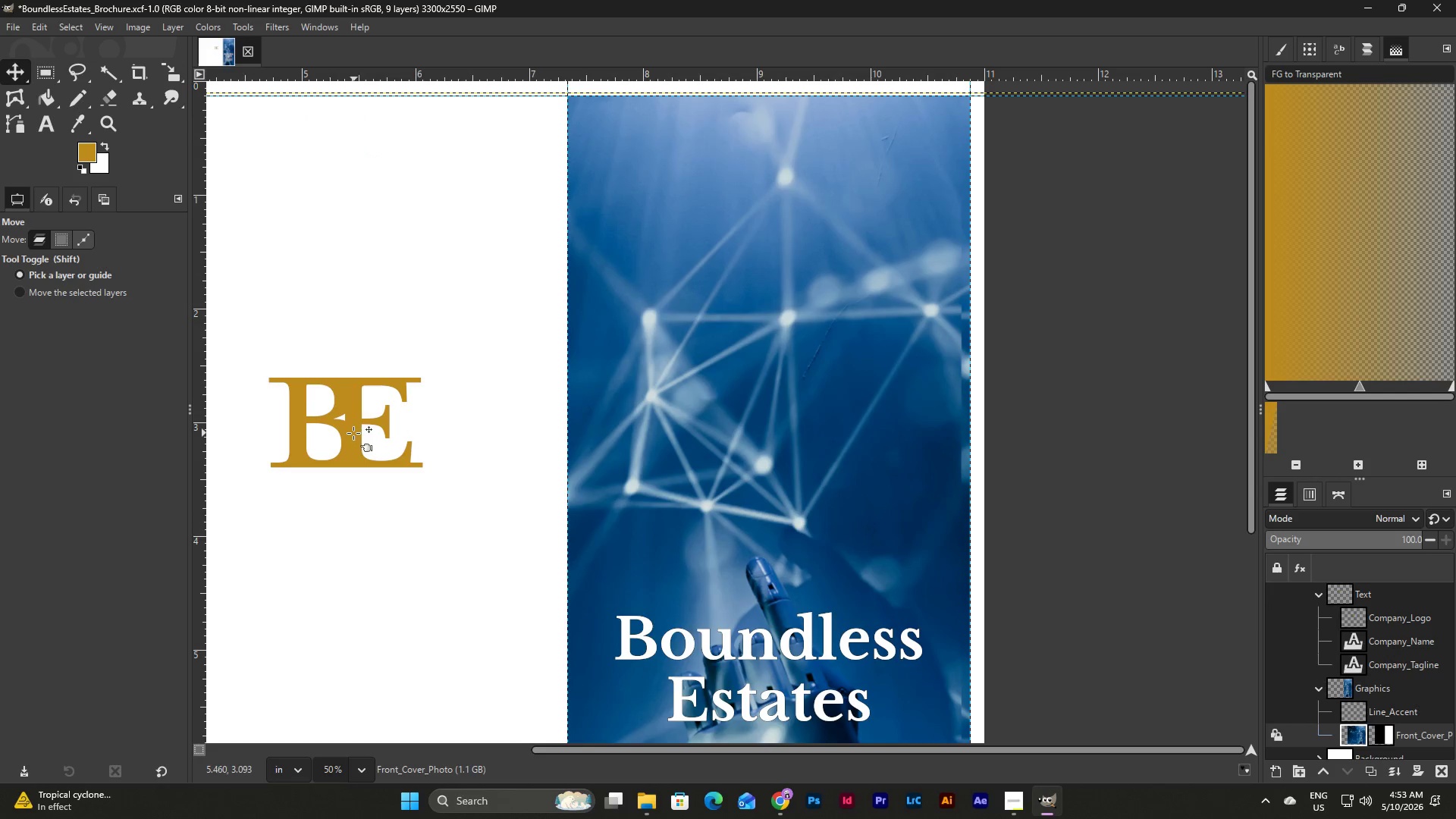 
left_click_drag(start_coordinate=[352, 433], to_coordinate=[780, 413])
 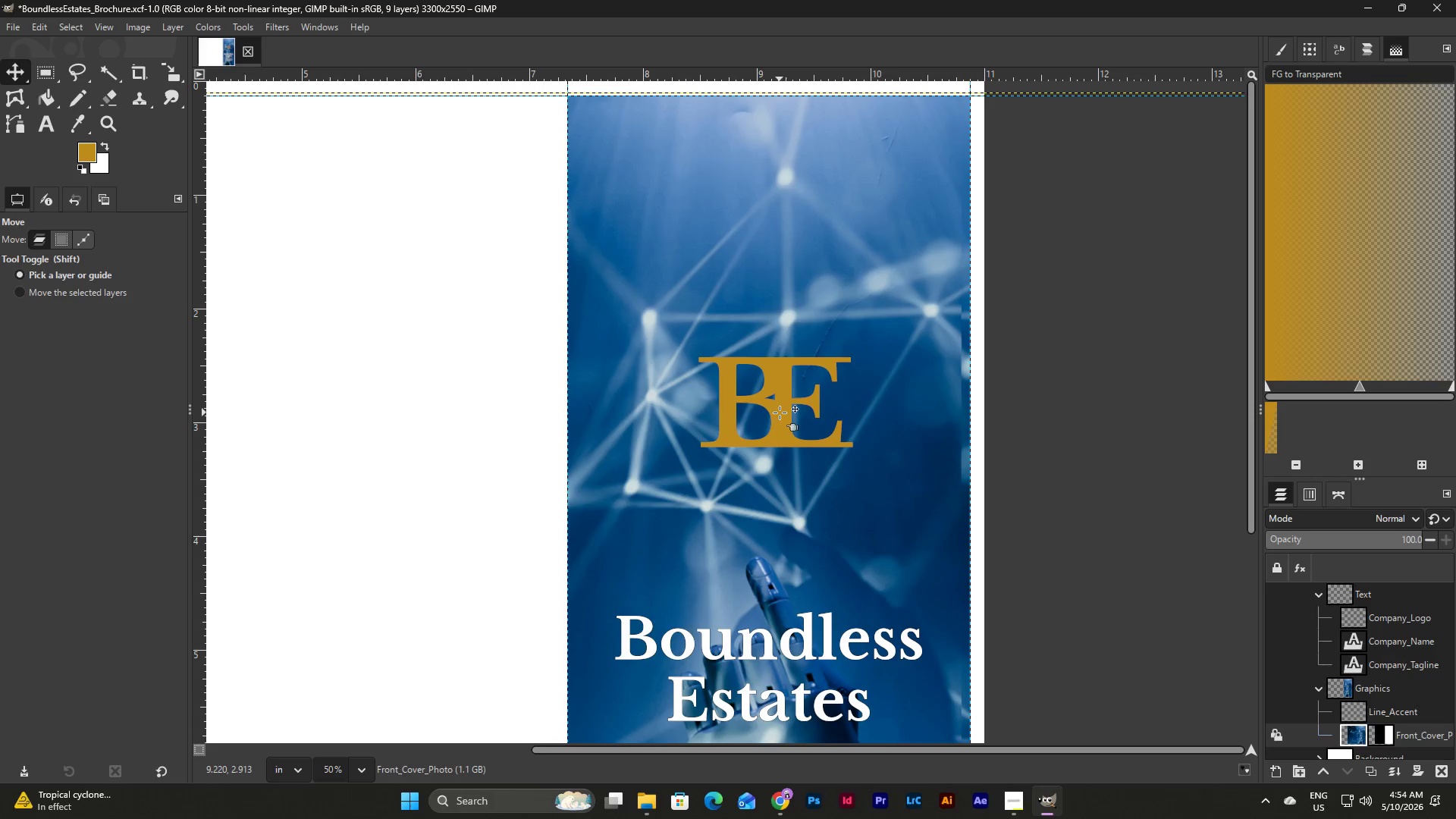 
scroll: coordinate [780, 413], scroll_direction: none, amount: 0.0
 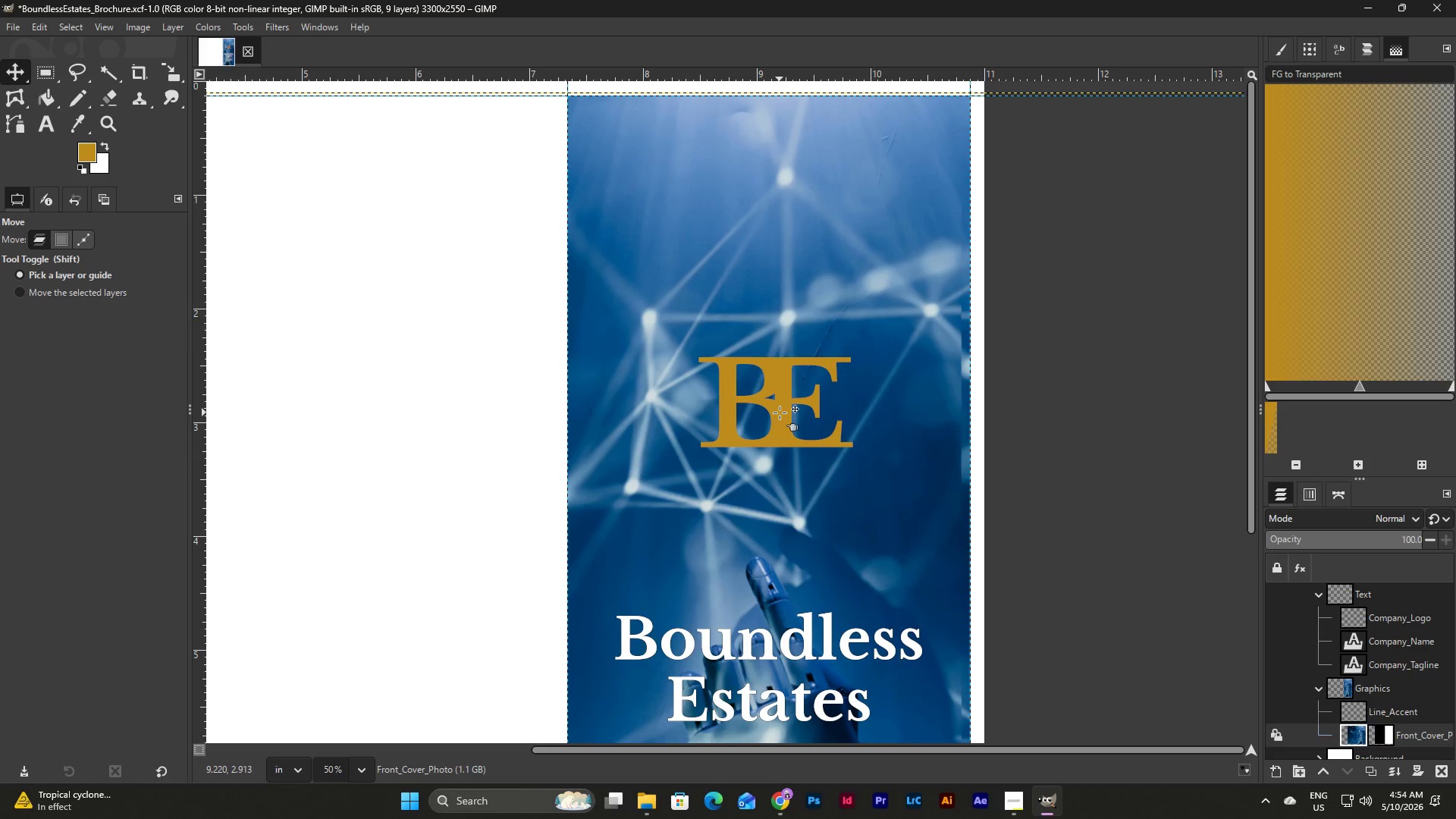 
left_click_drag(start_coordinate=[780, 413], to_coordinate=[781, 492])
 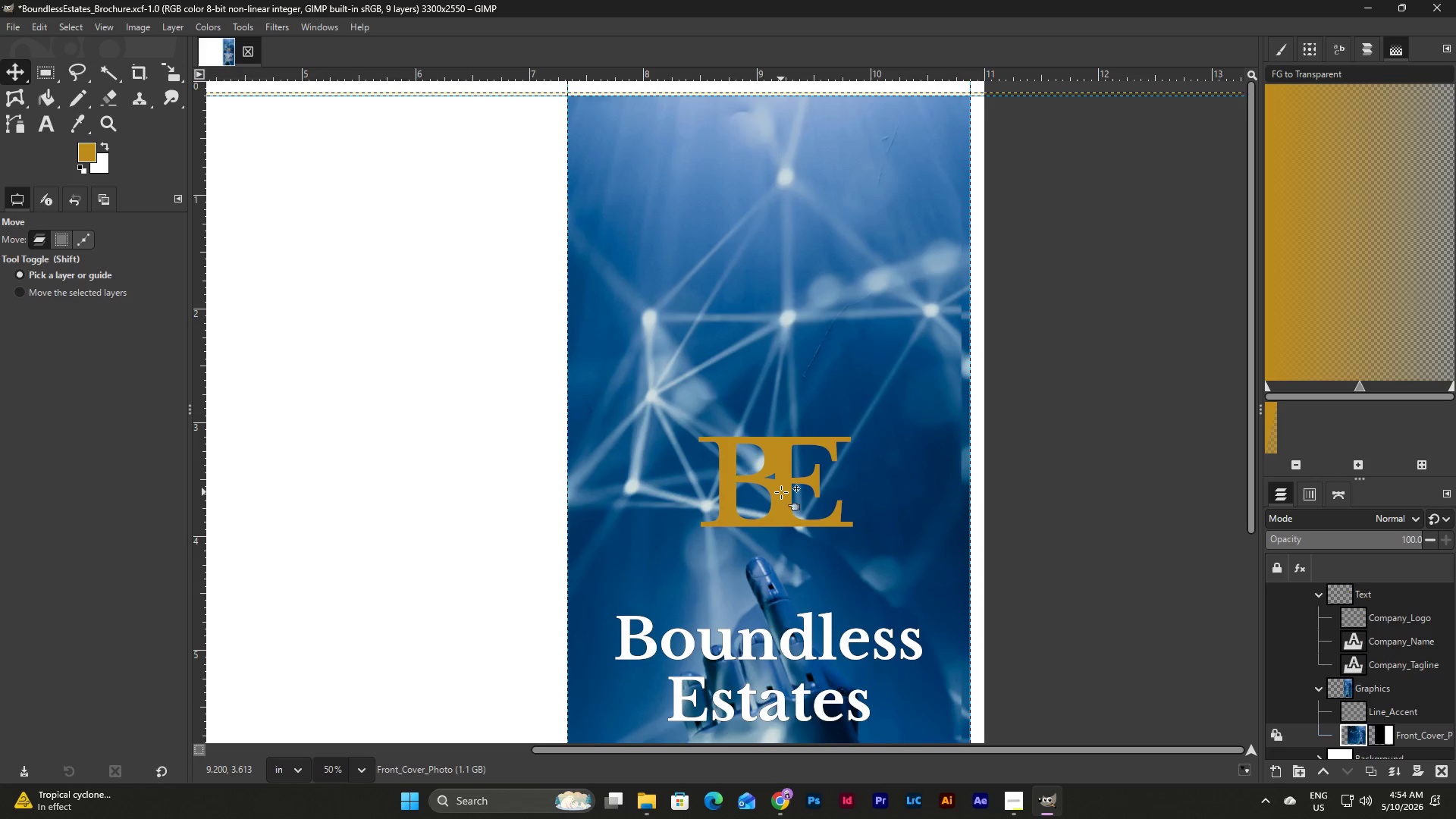 
scroll: coordinate [781, 492], scroll_direction: down, amount: 4.0
 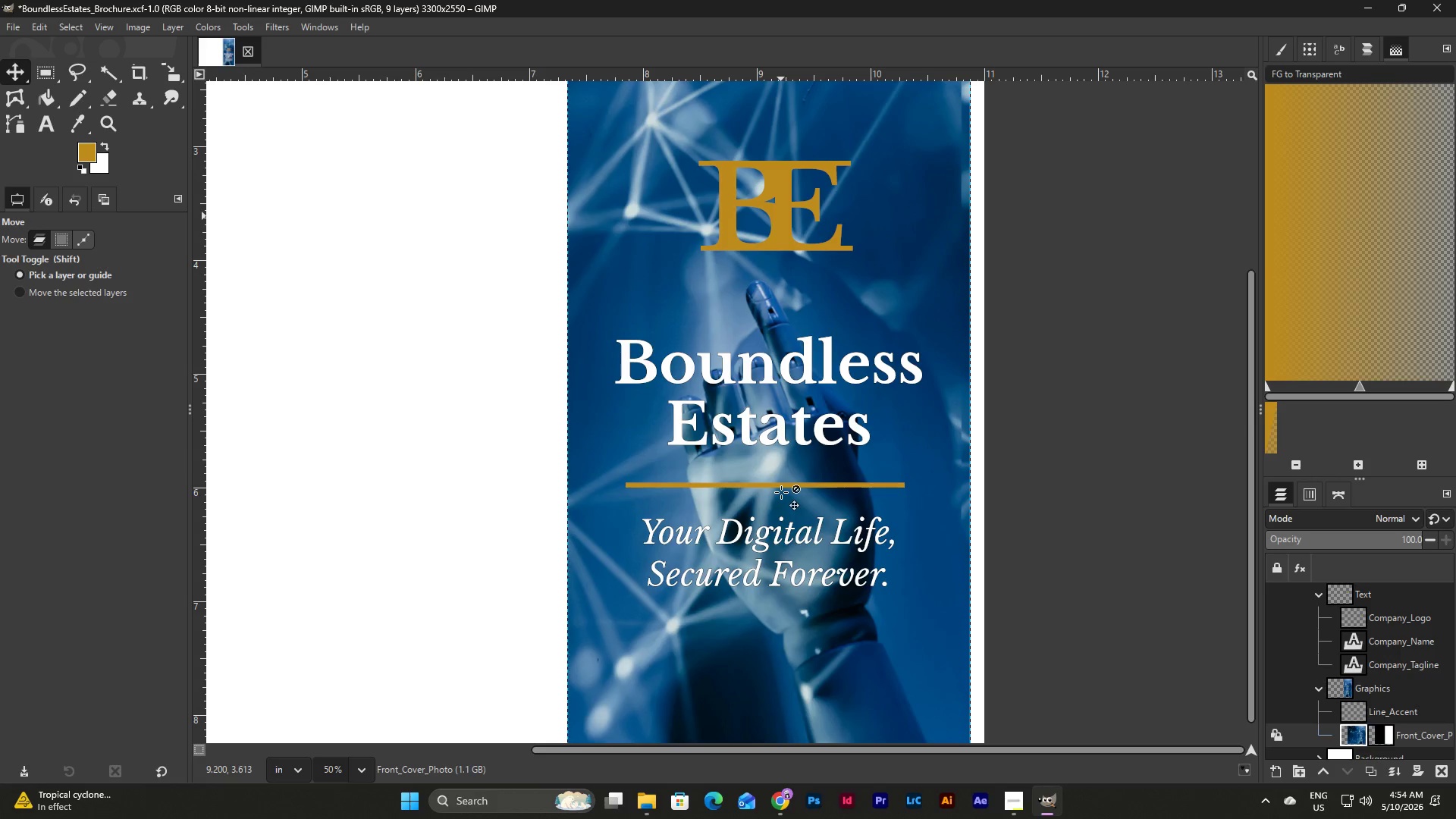 
scroll: coordinate [790, 509], scroll_direction: up, amount: 5.0
 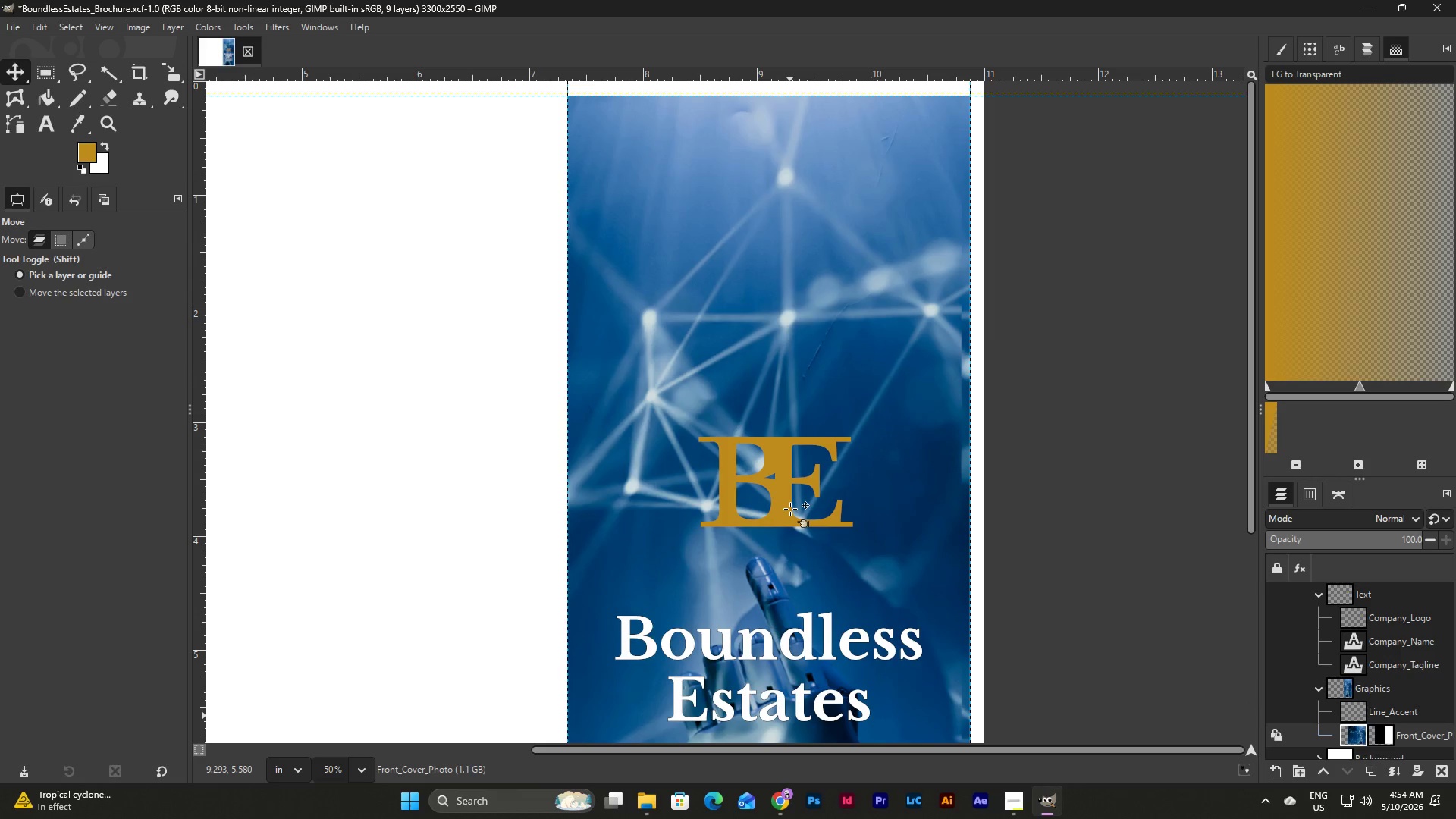 
scroll: coordinate [1041, 510], scroll_direction: down, amount: 7.0
 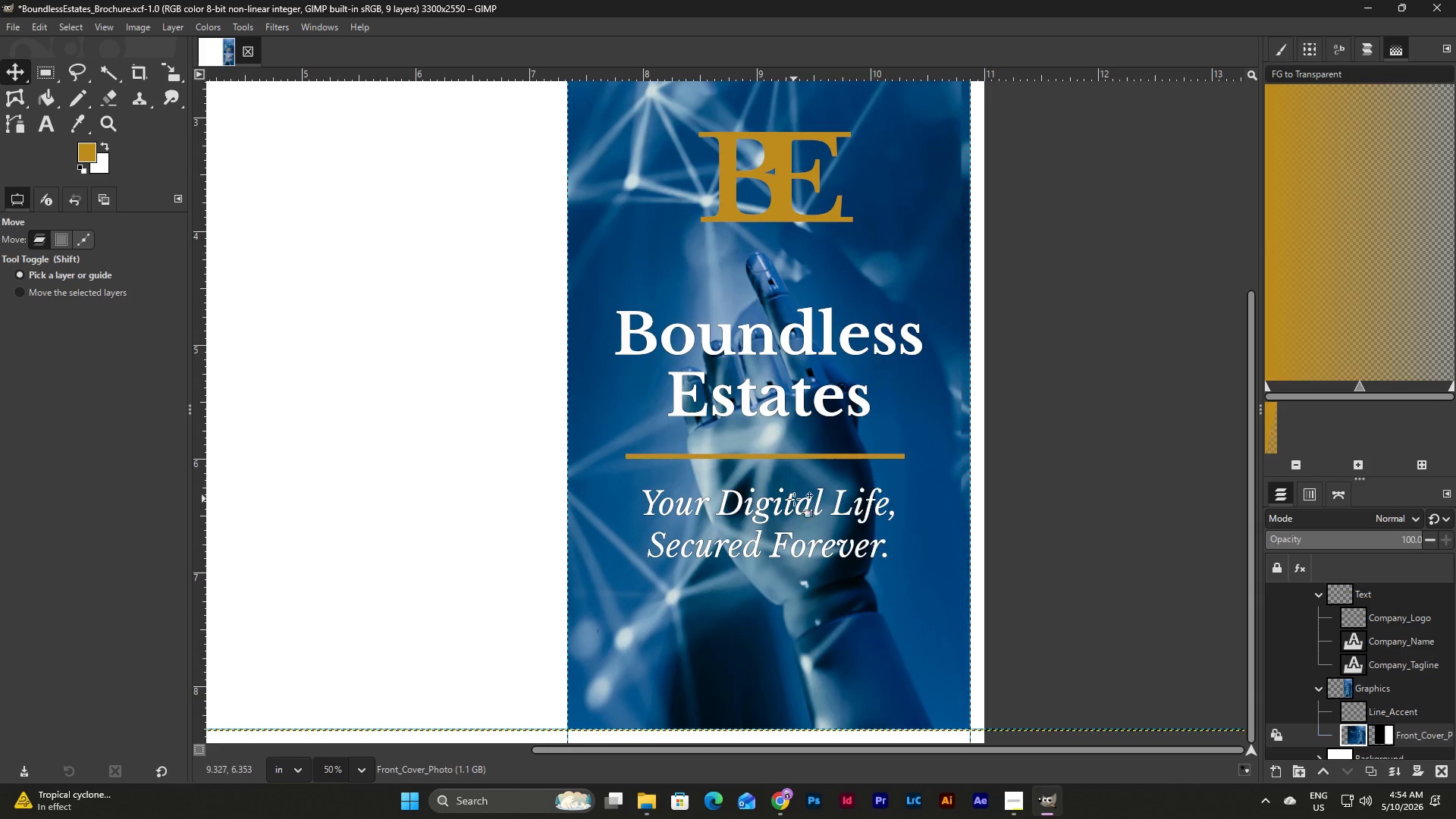 
left_click([369, 770])
 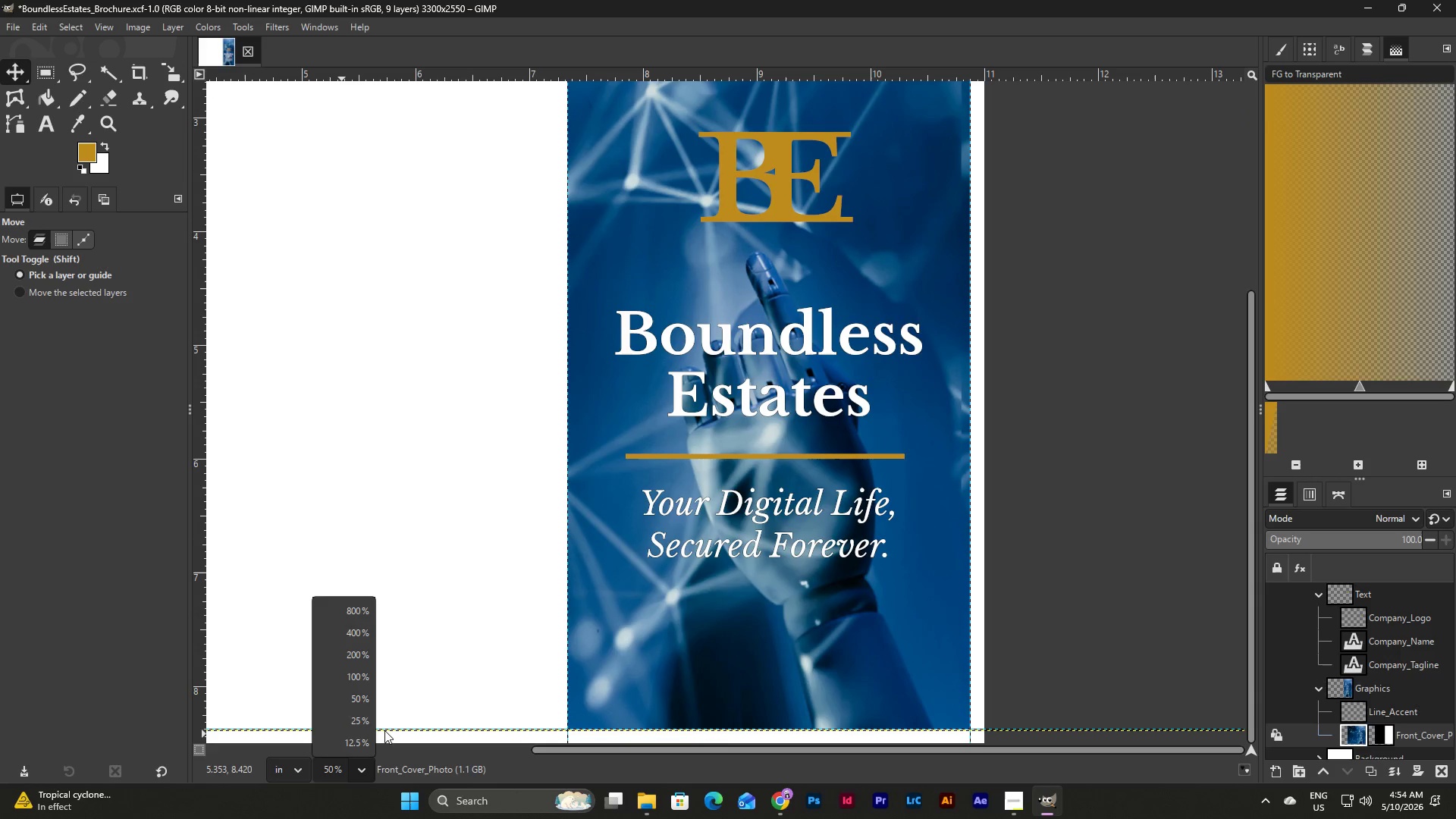 
left_click([359, 717])
 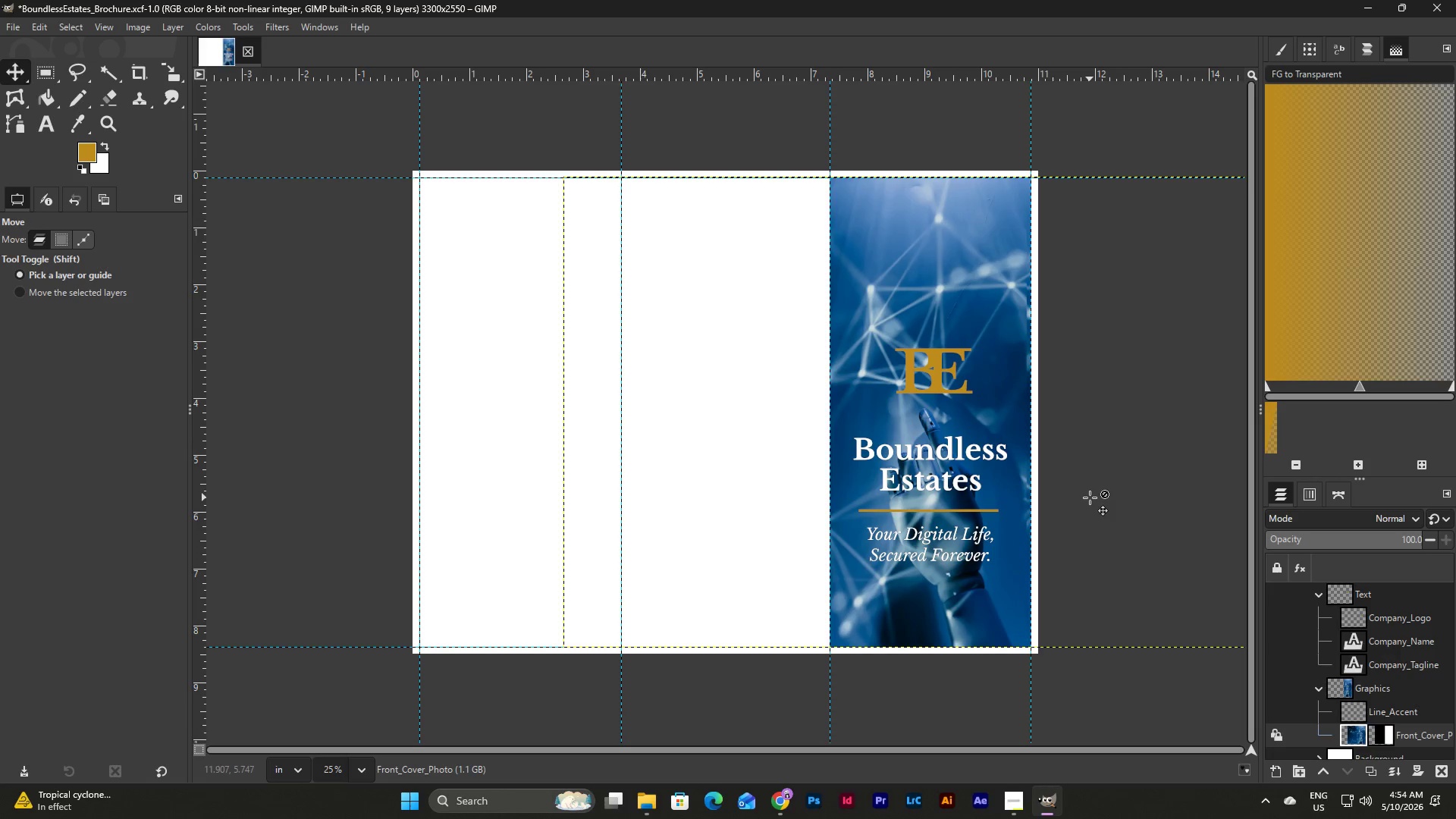 
wait(9.22)
 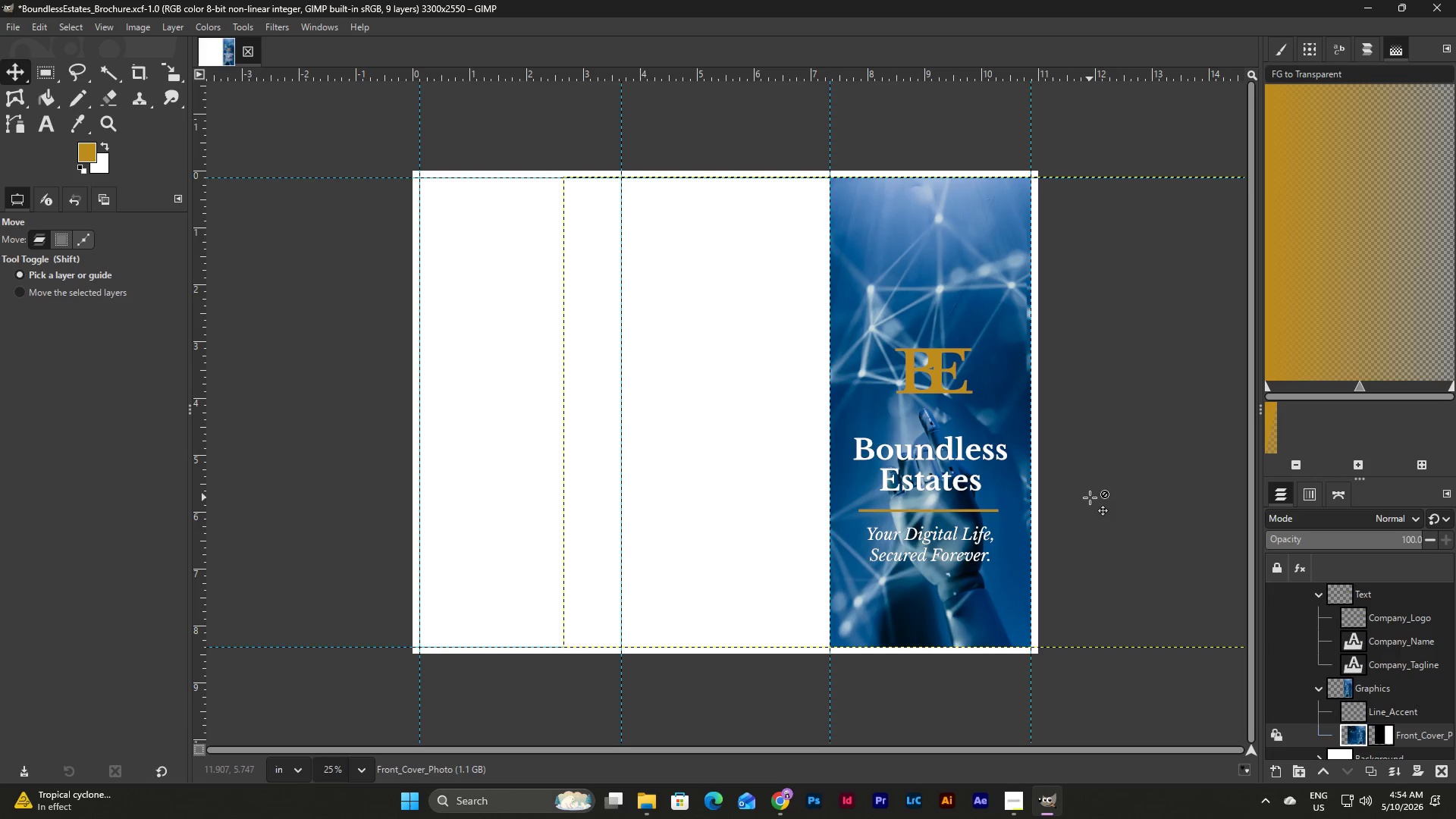 
left_click([1050, 805])